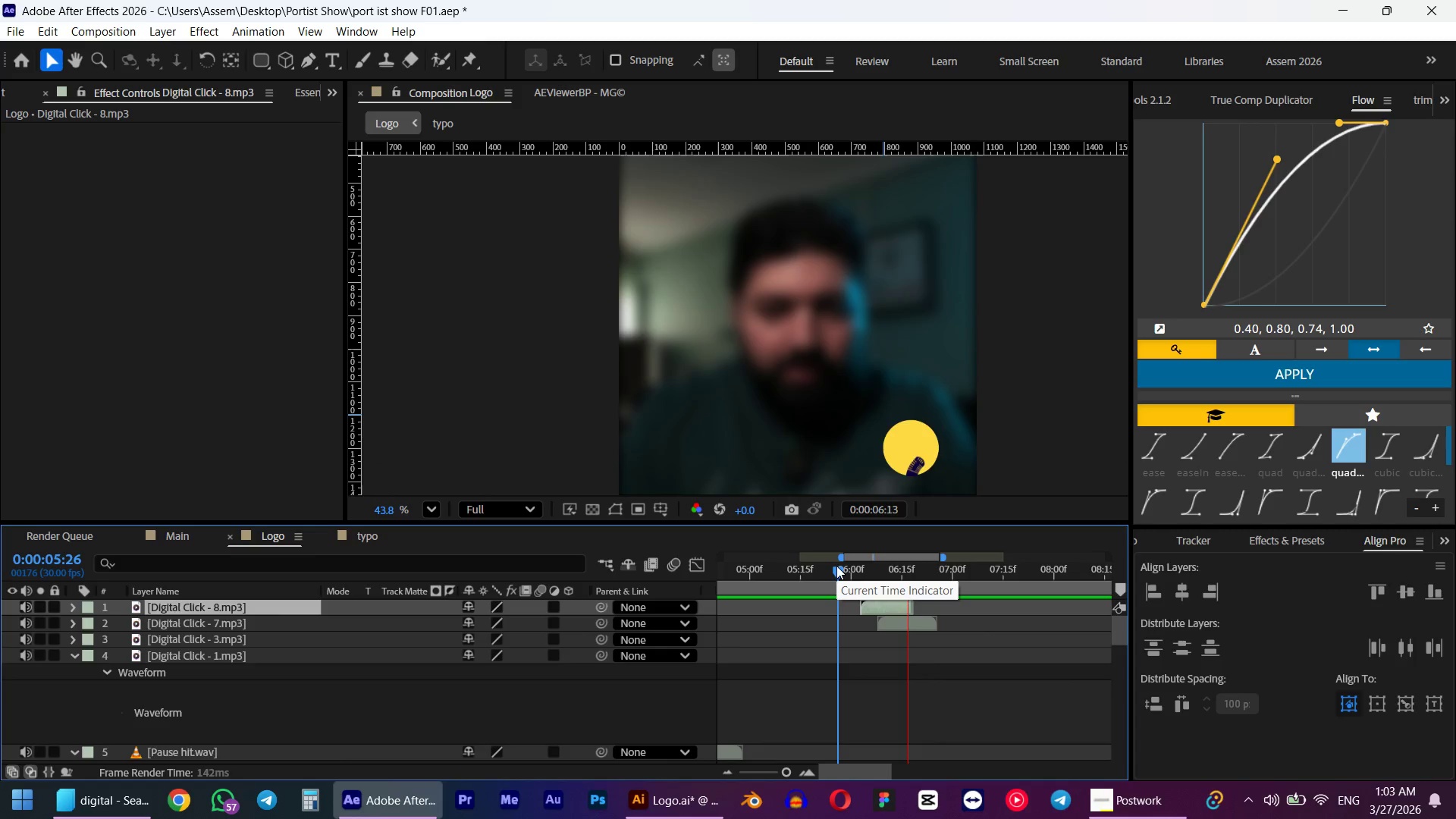 
key(Space)
 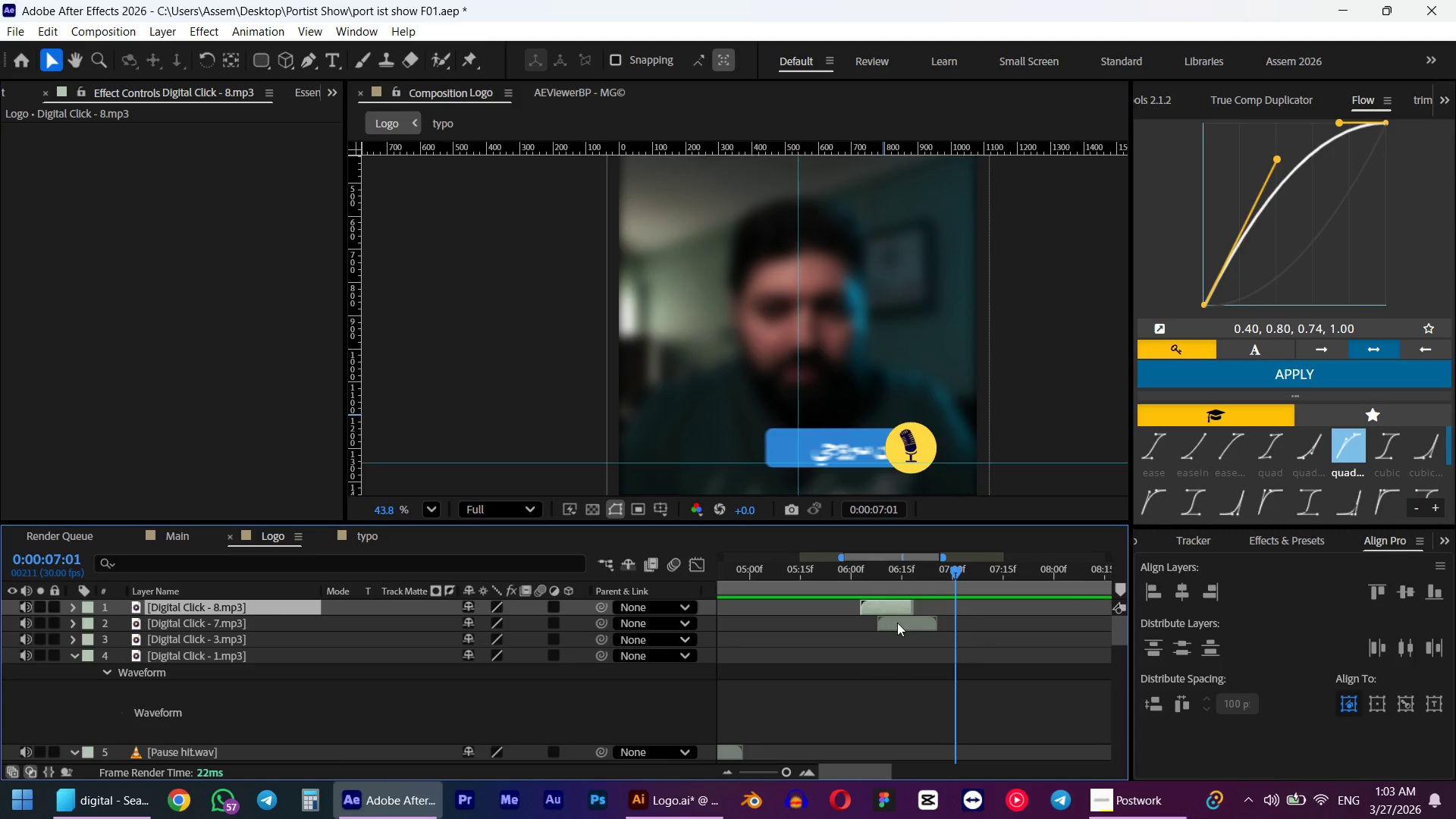 
left_click_drag(start_coordinate=[900, 623], to_coordinate=[868, 621])
 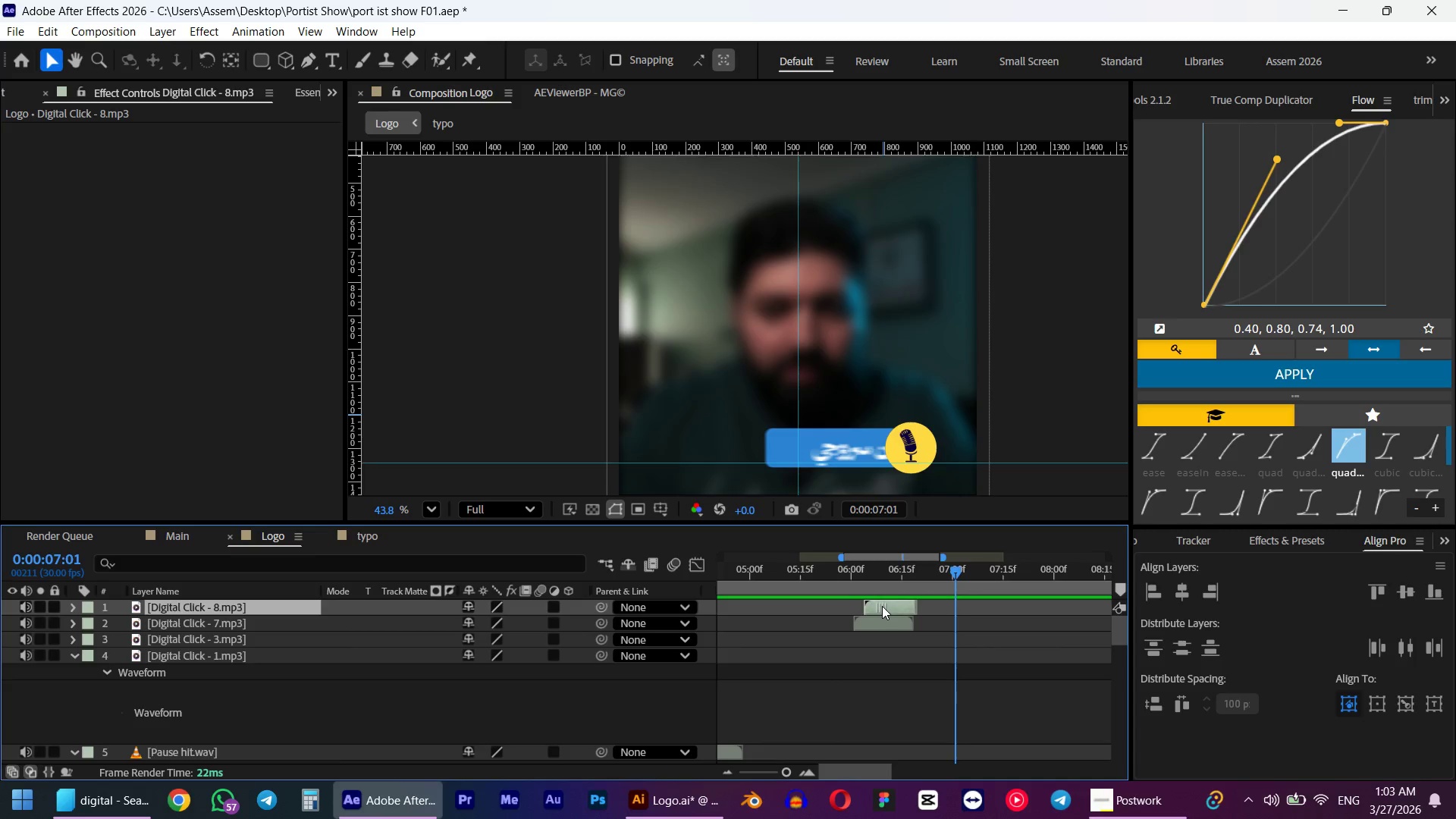 
hold_key(key=ShiftLeft, duration=0.55)
 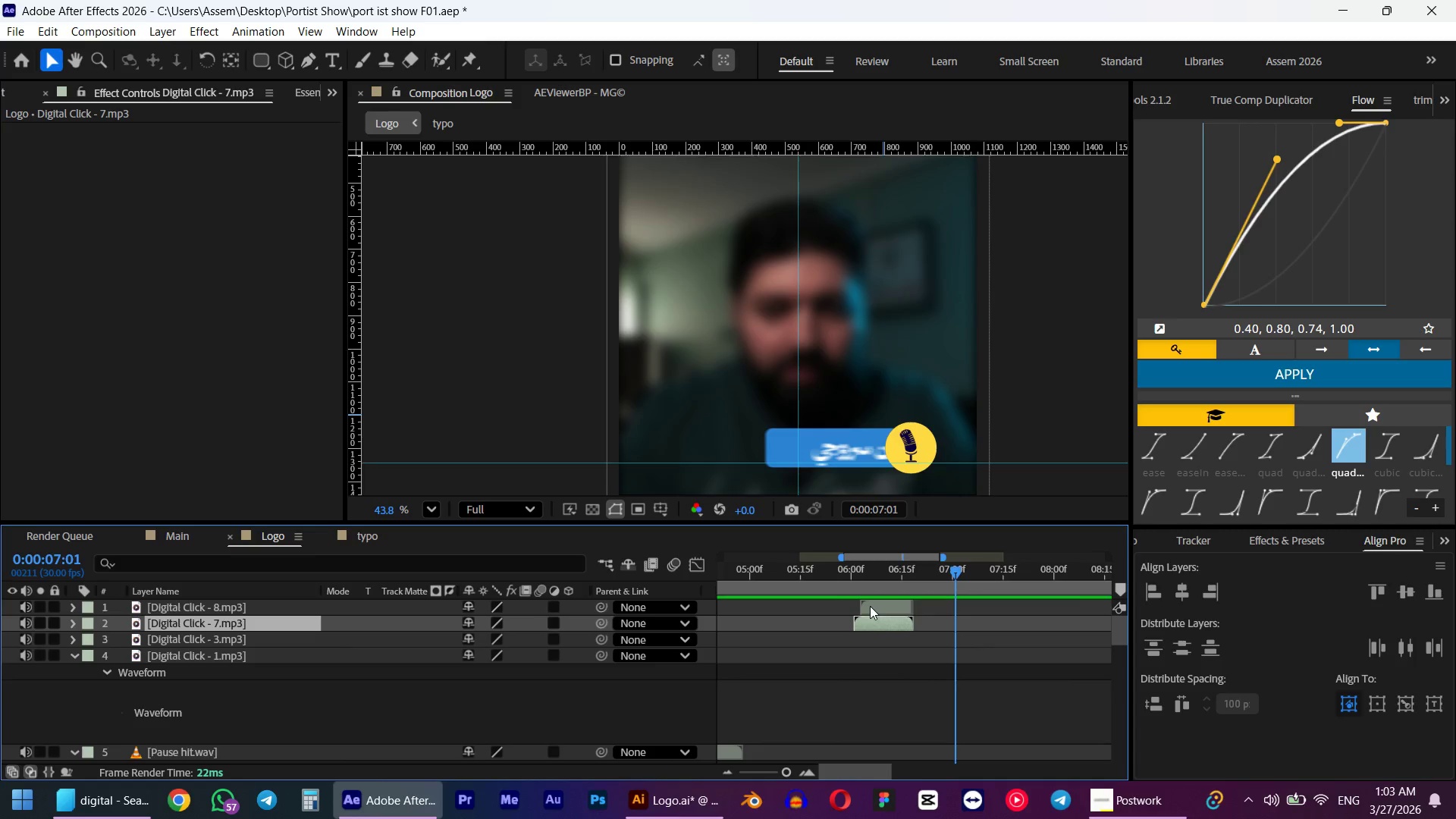 
left_click_drag(start_coordinate=[877, 606], to_coordinate=[889, 606])
 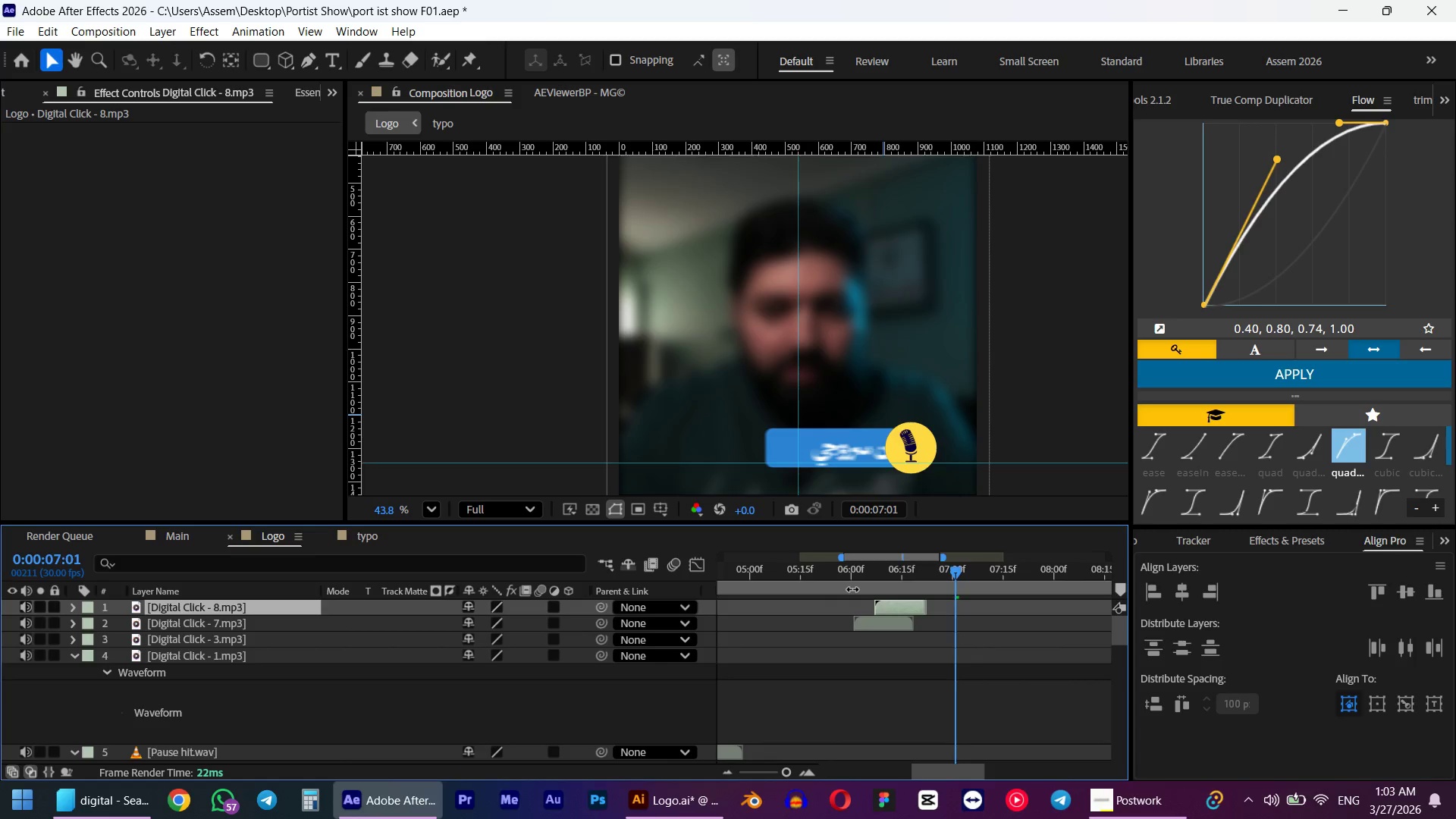 
double_click([837, 575])
 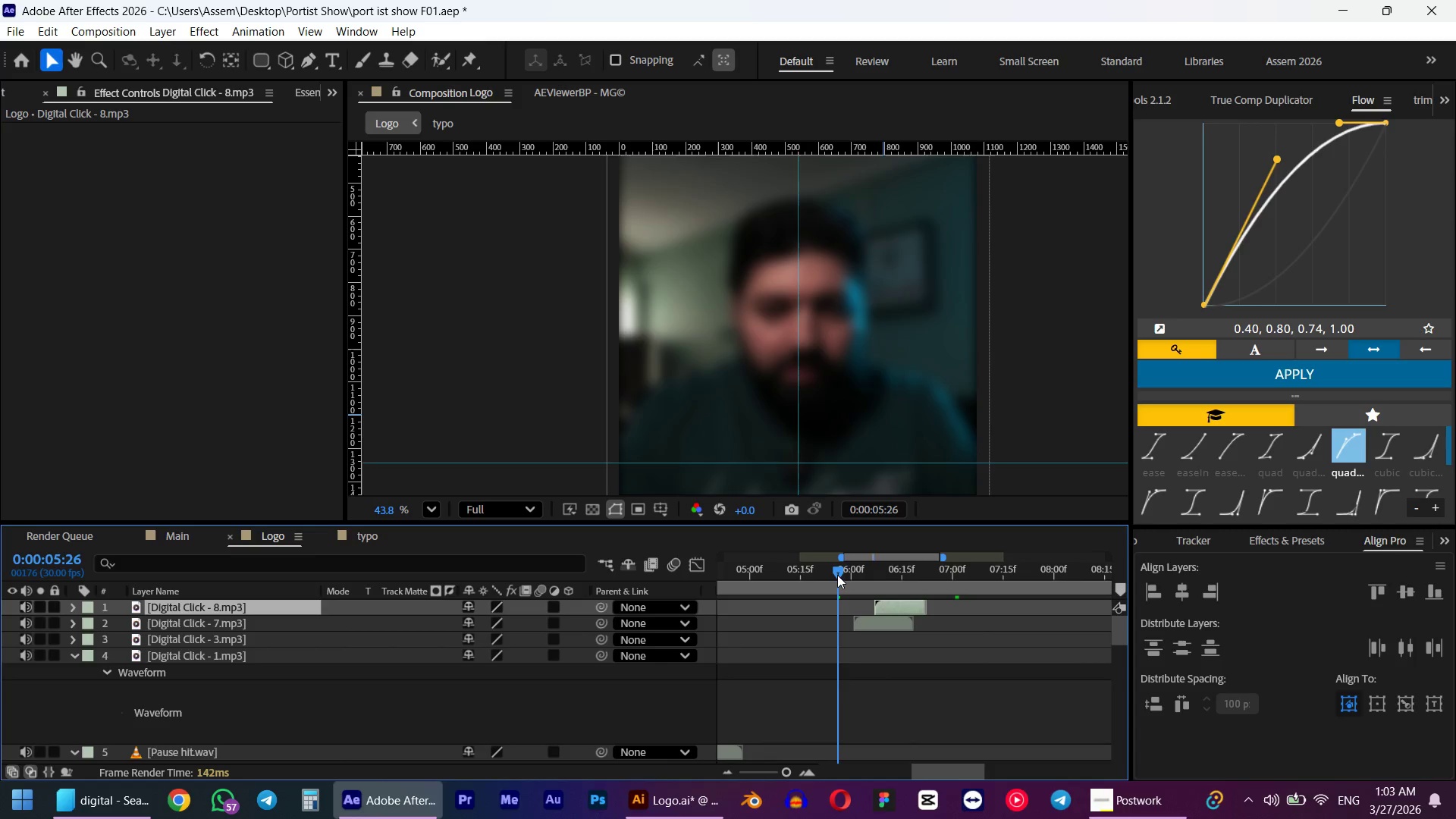 
key(Space)
 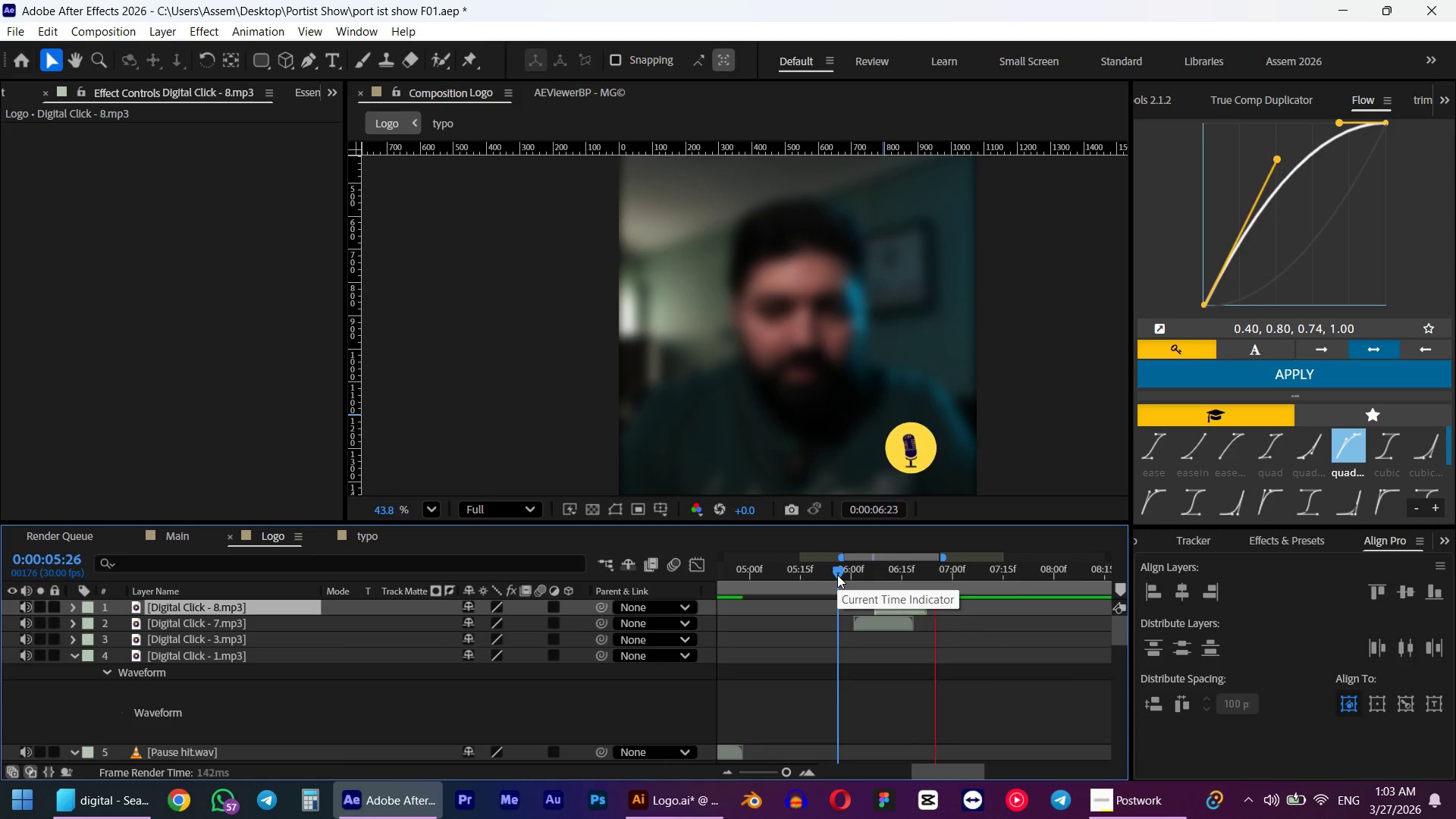 
left_click([837, 575])
 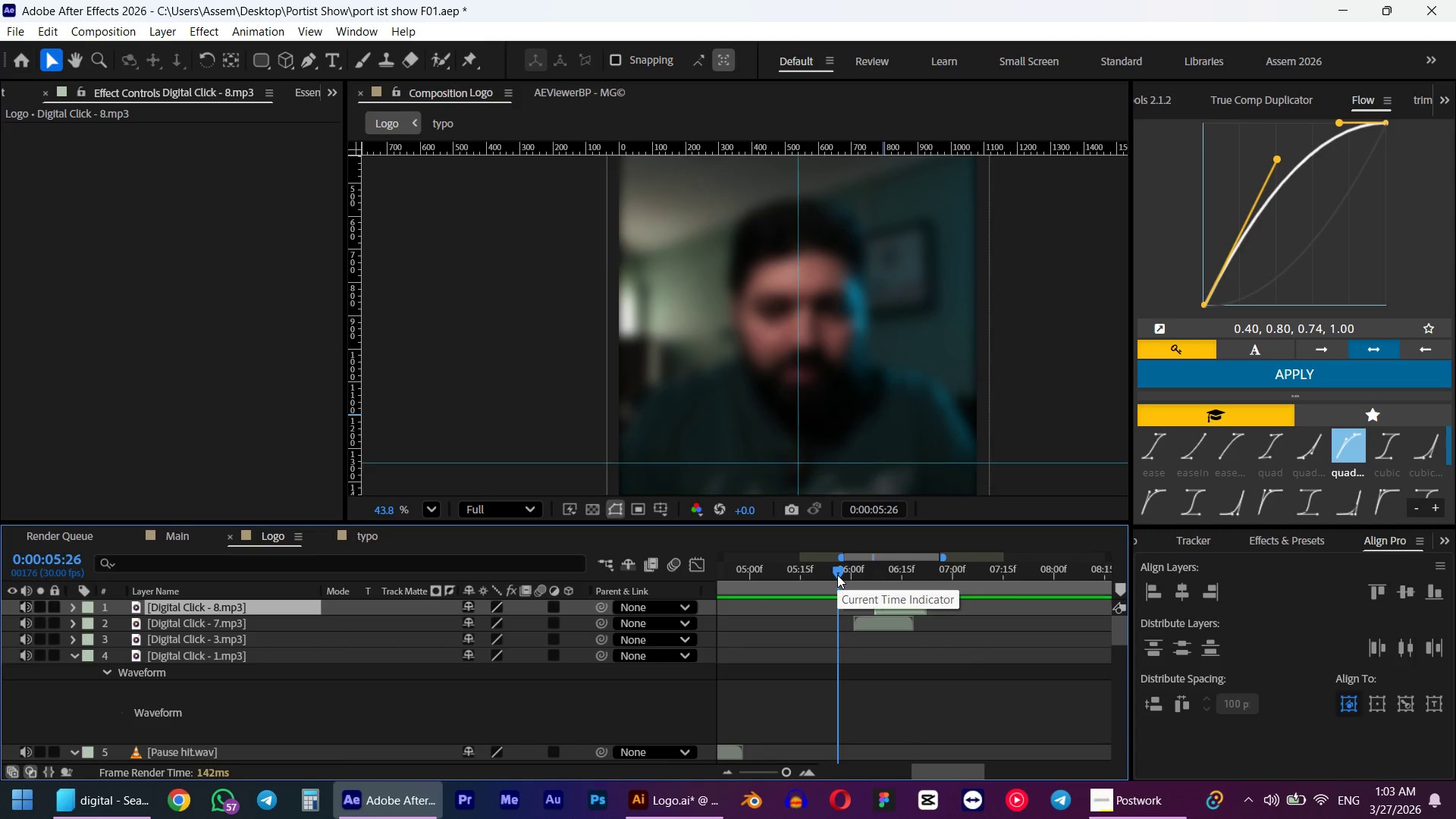 
key(Space)
 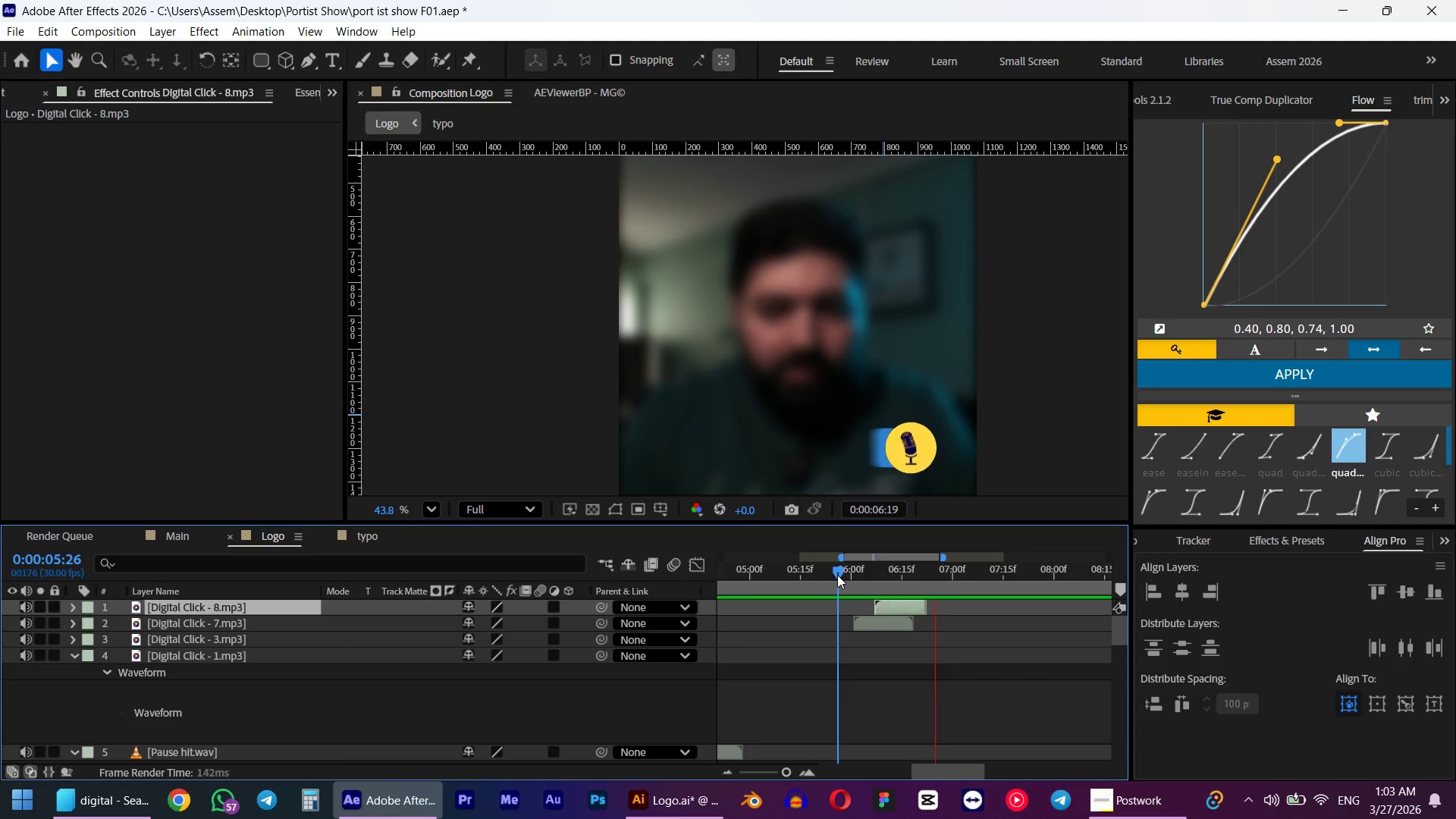 
key(Space)
 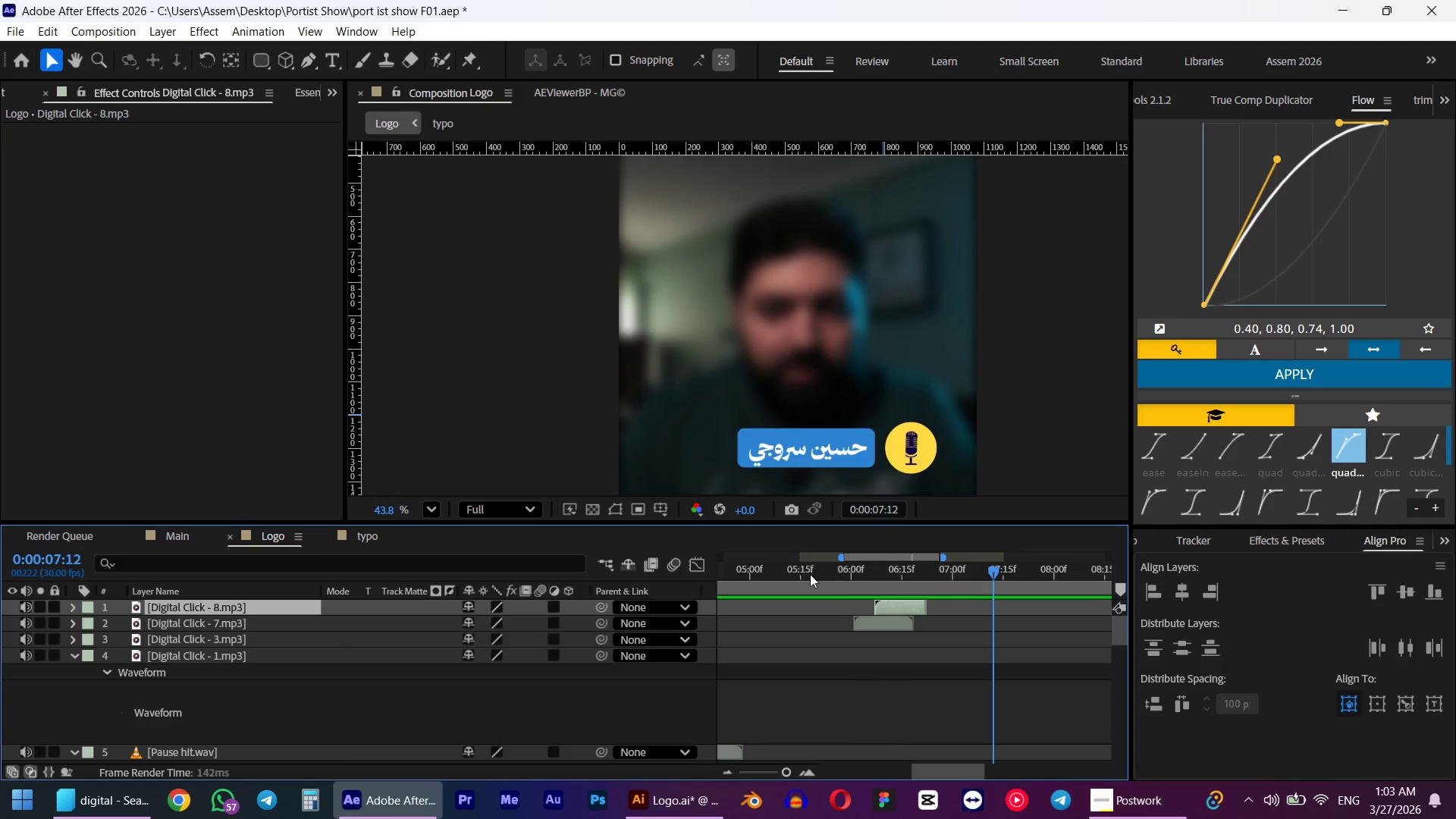 
left_click([810, 574])
 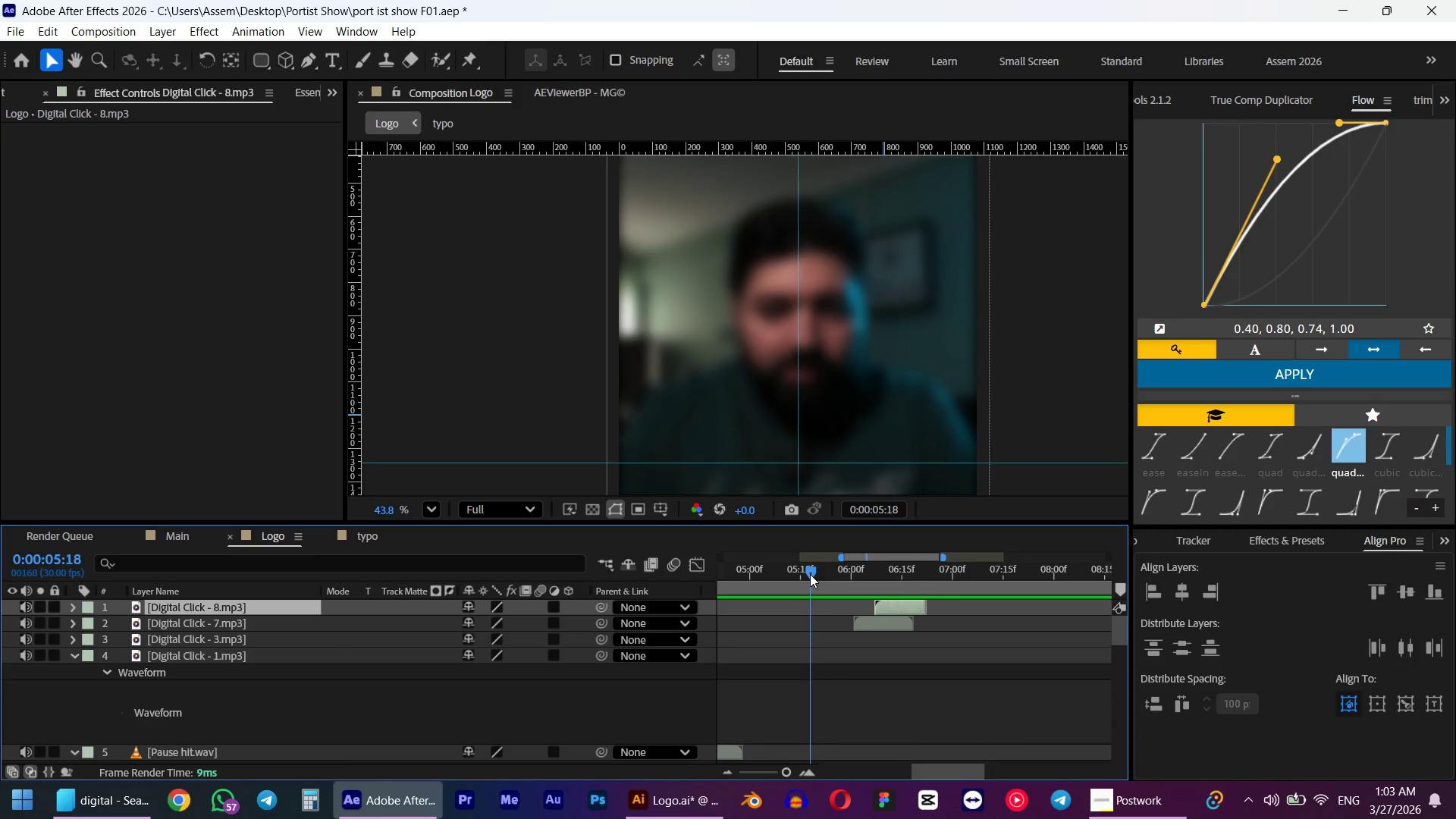 
key(Space)
 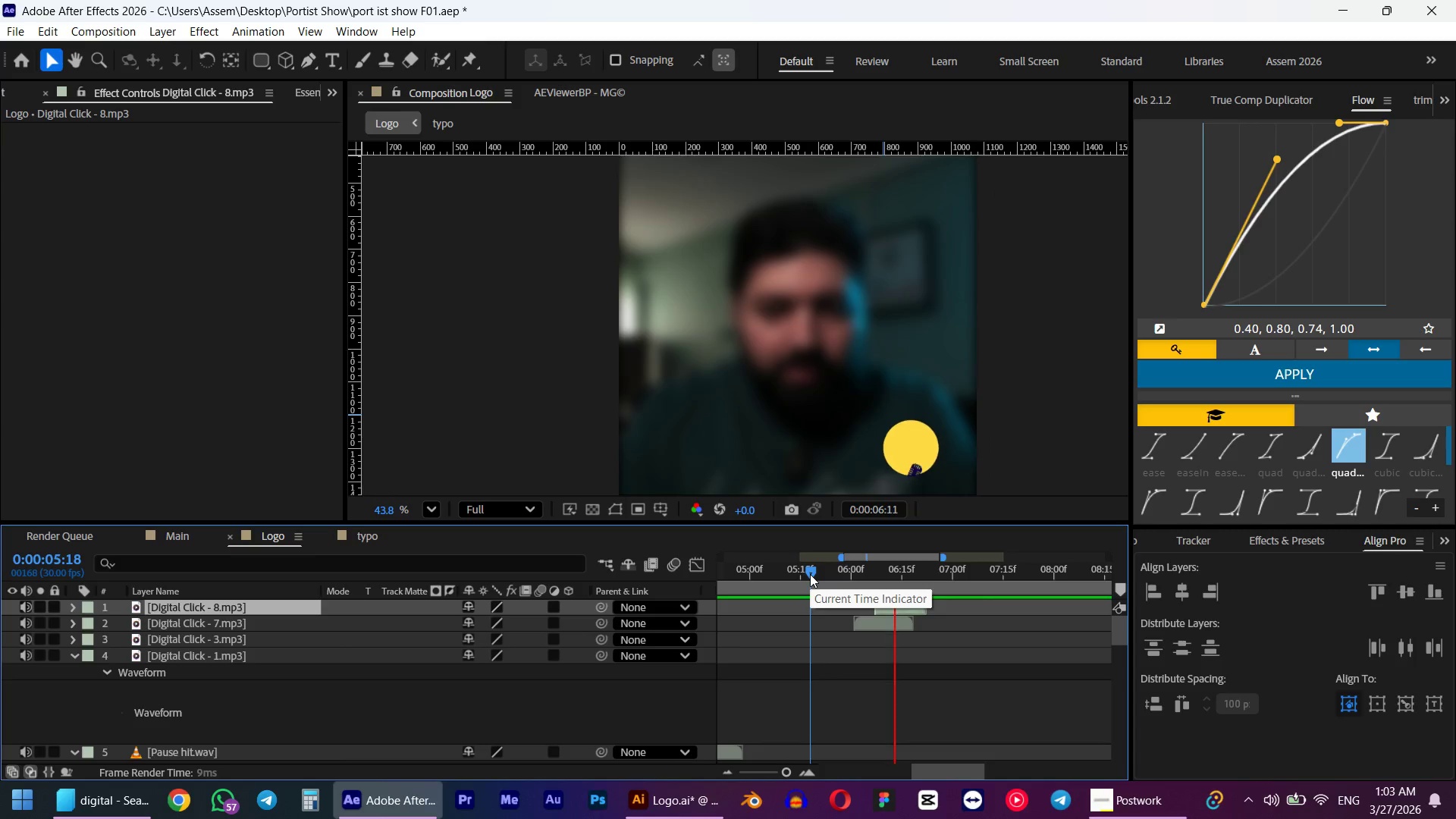 
key(Space)
 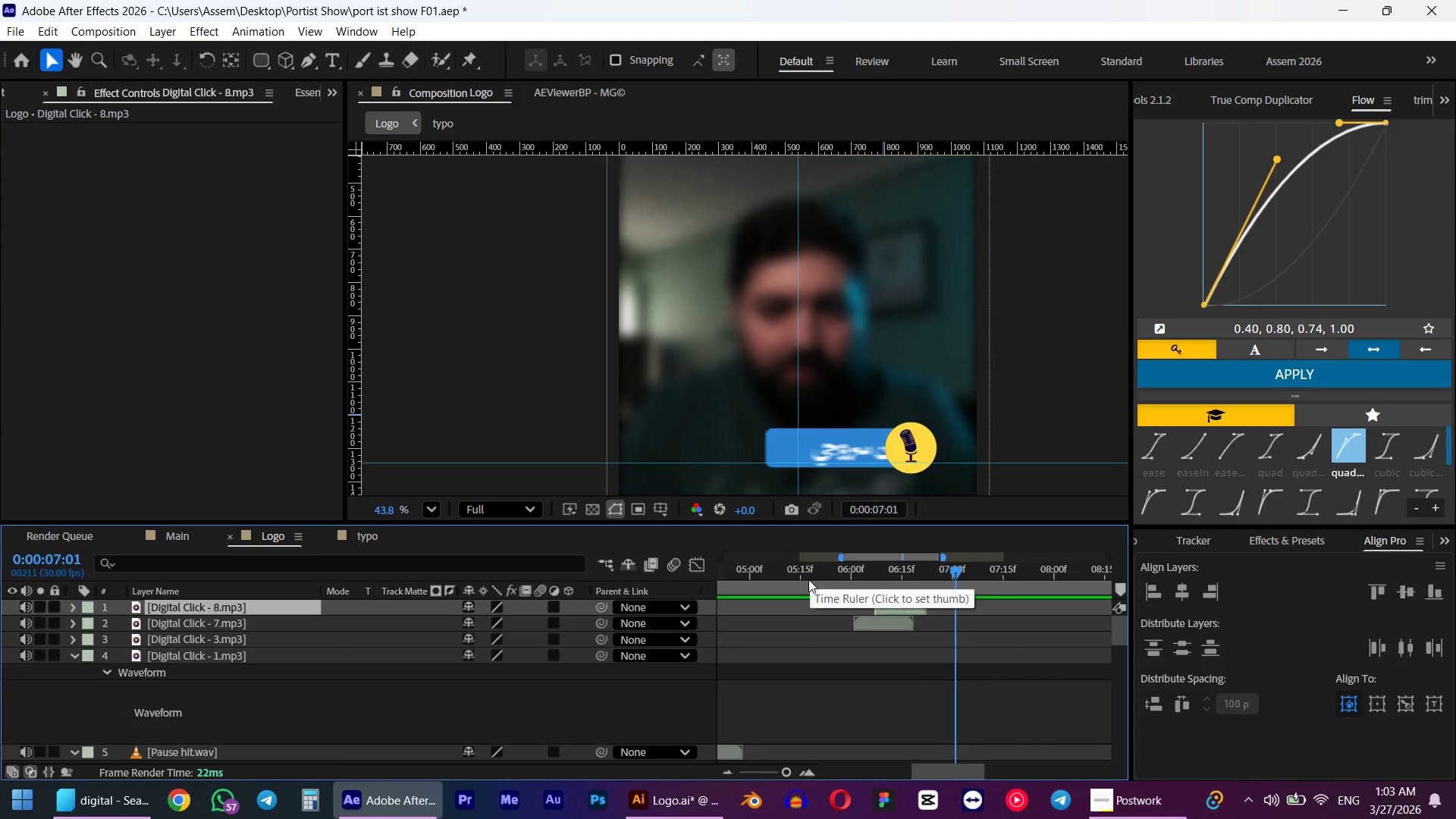 
key(Alt+AltLeft)
 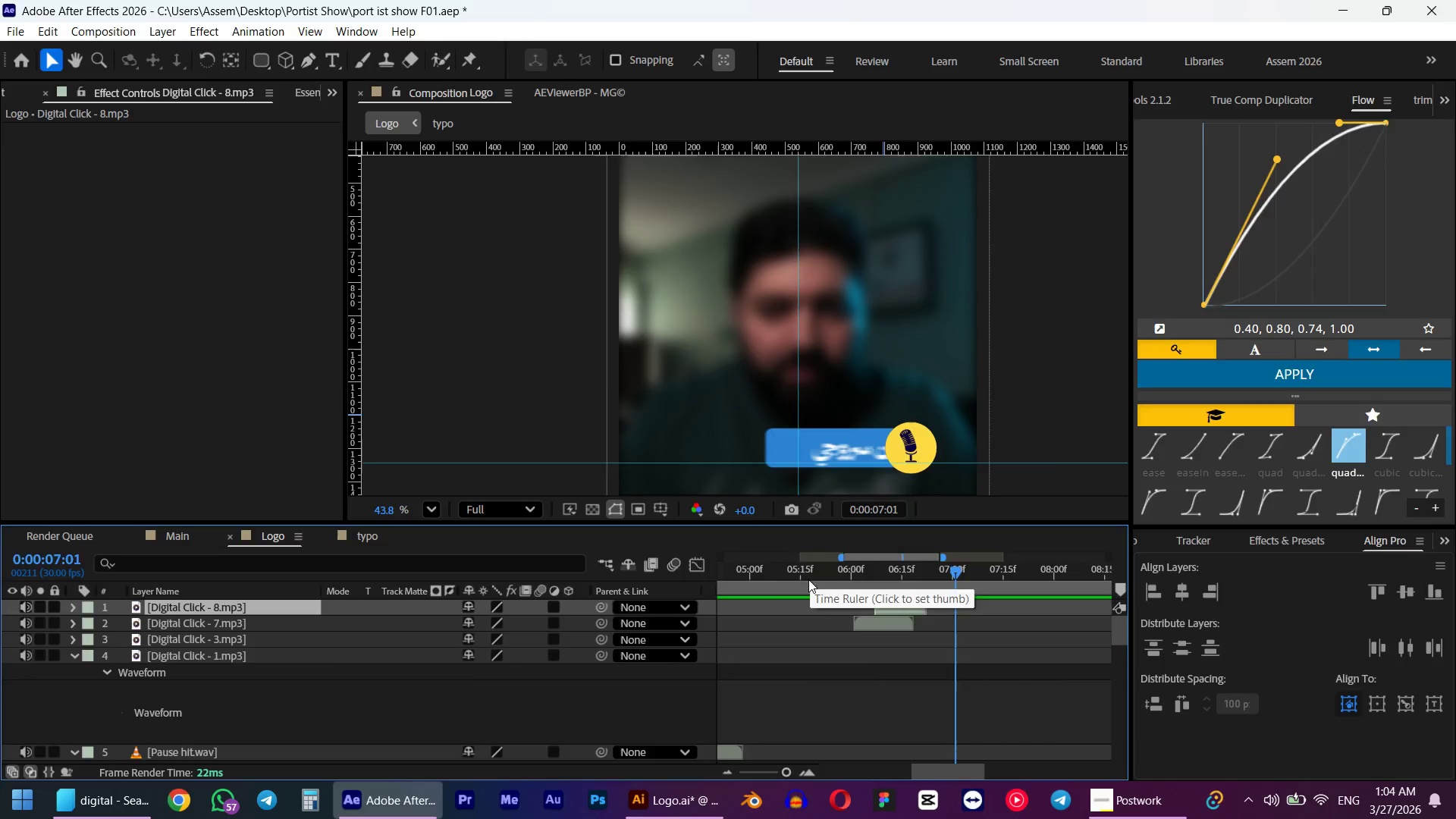 
key(Alt+Tab)
 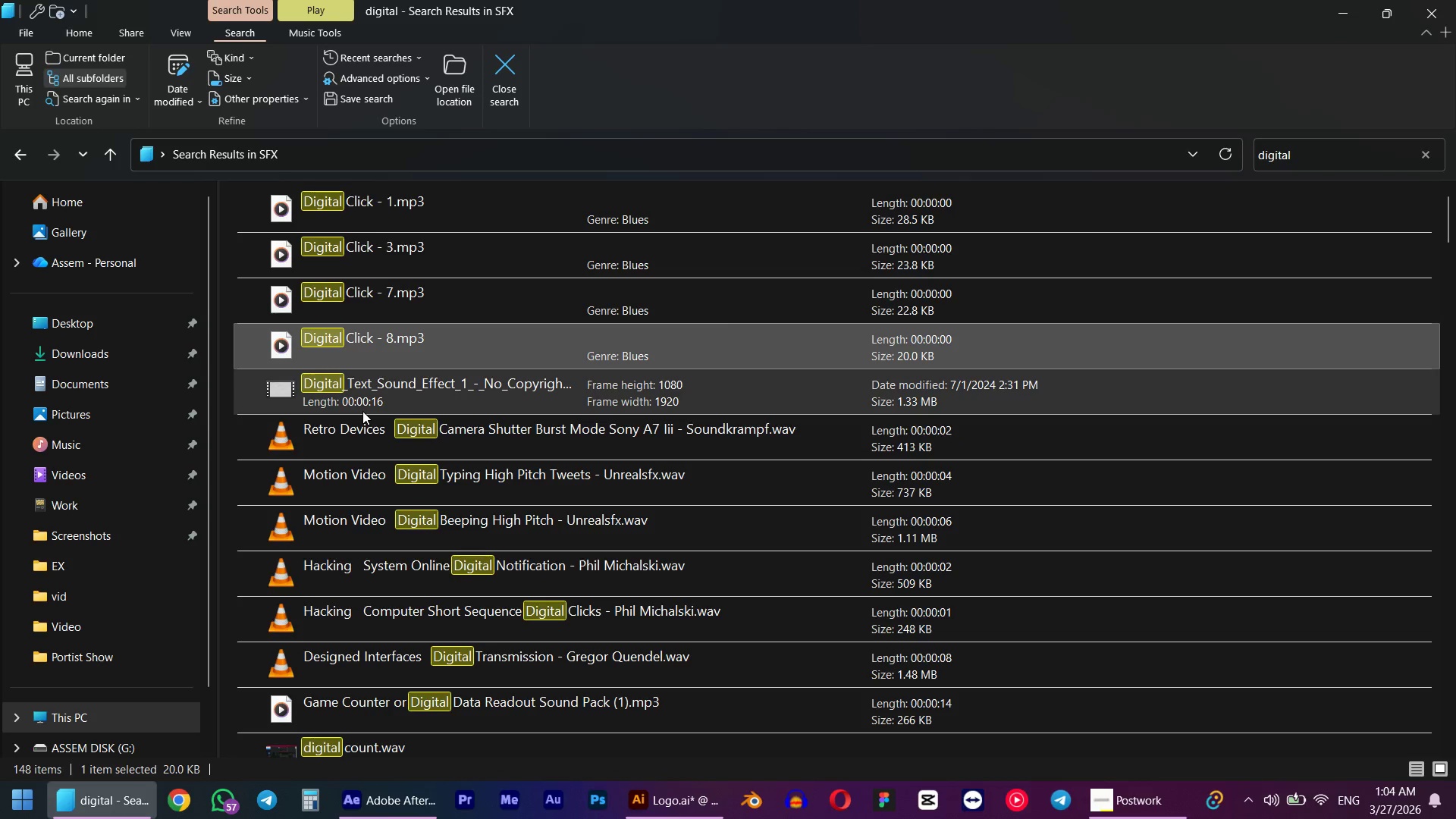 
left_click([362, 411])
 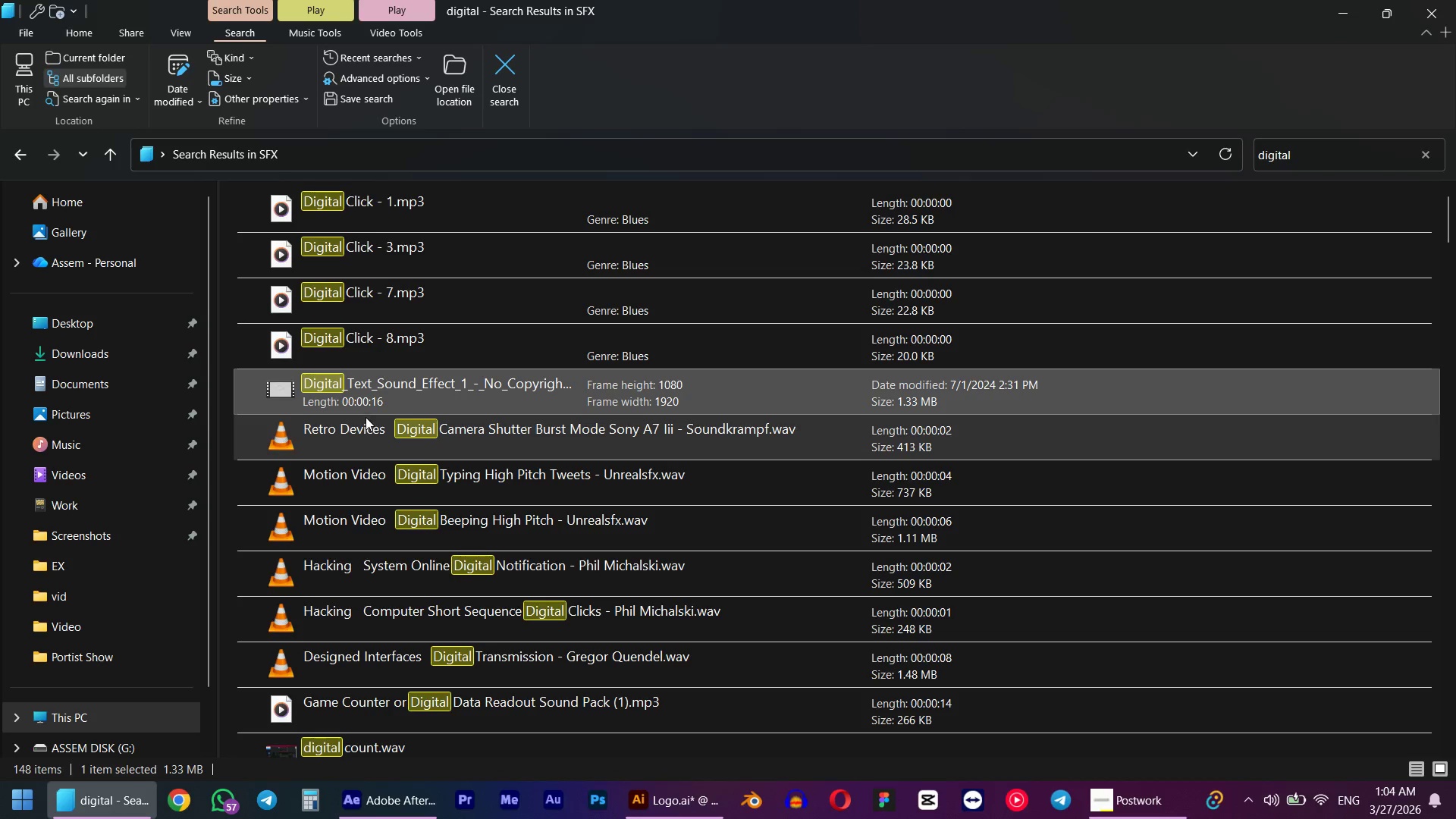 
left_click([369, 438])
 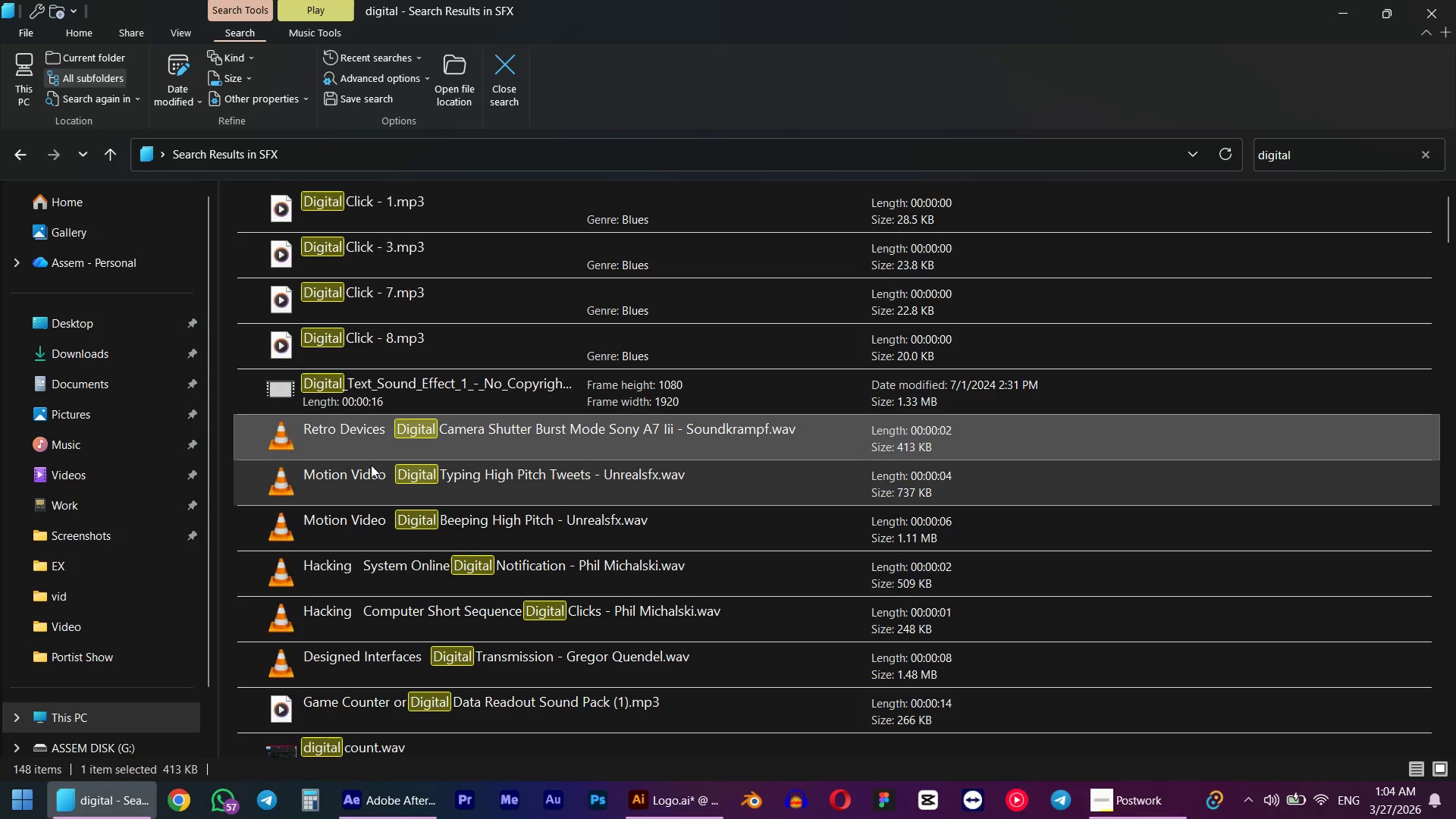 
left_click([369, 474])
 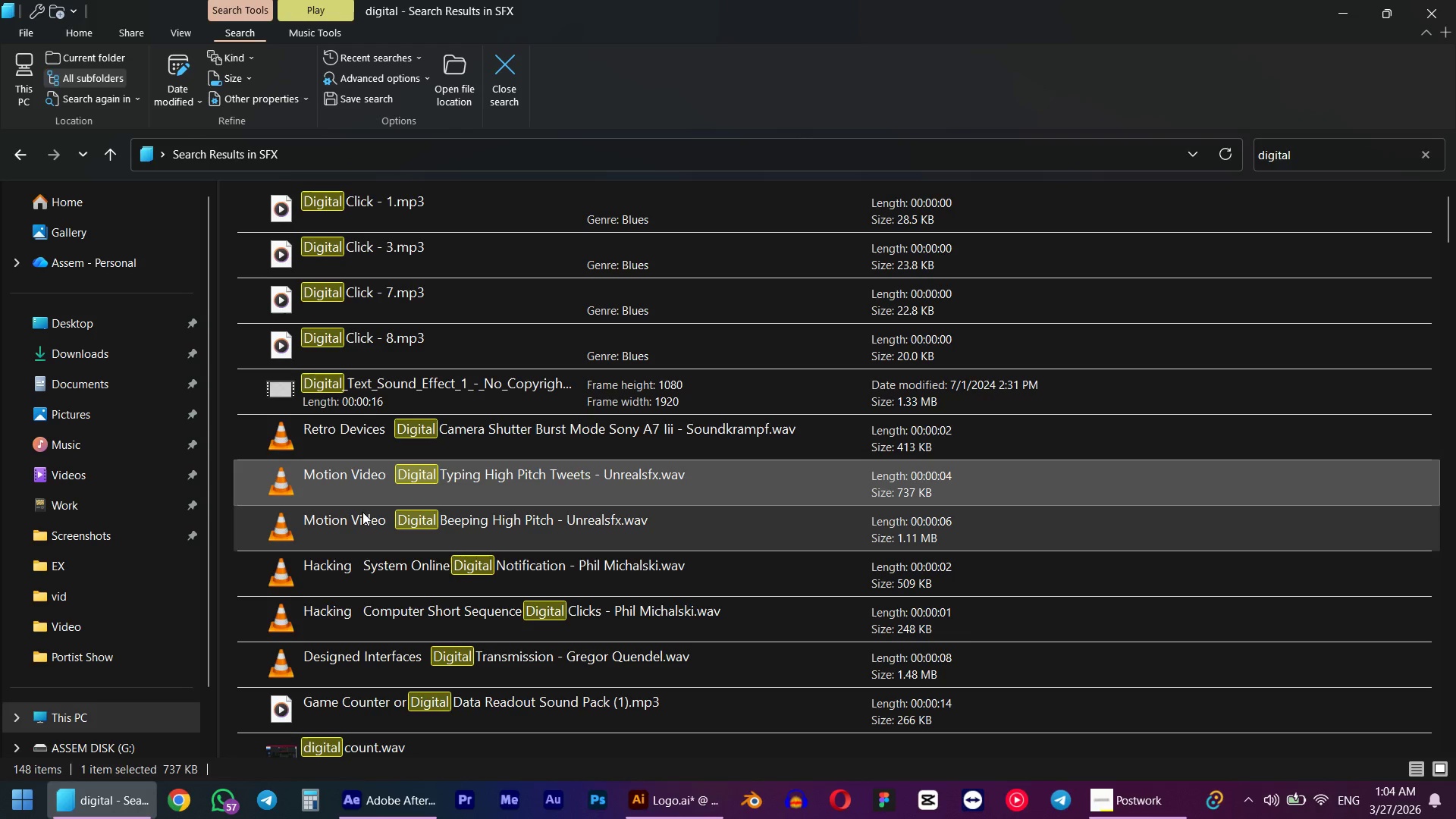 
left_click([361, 438])
 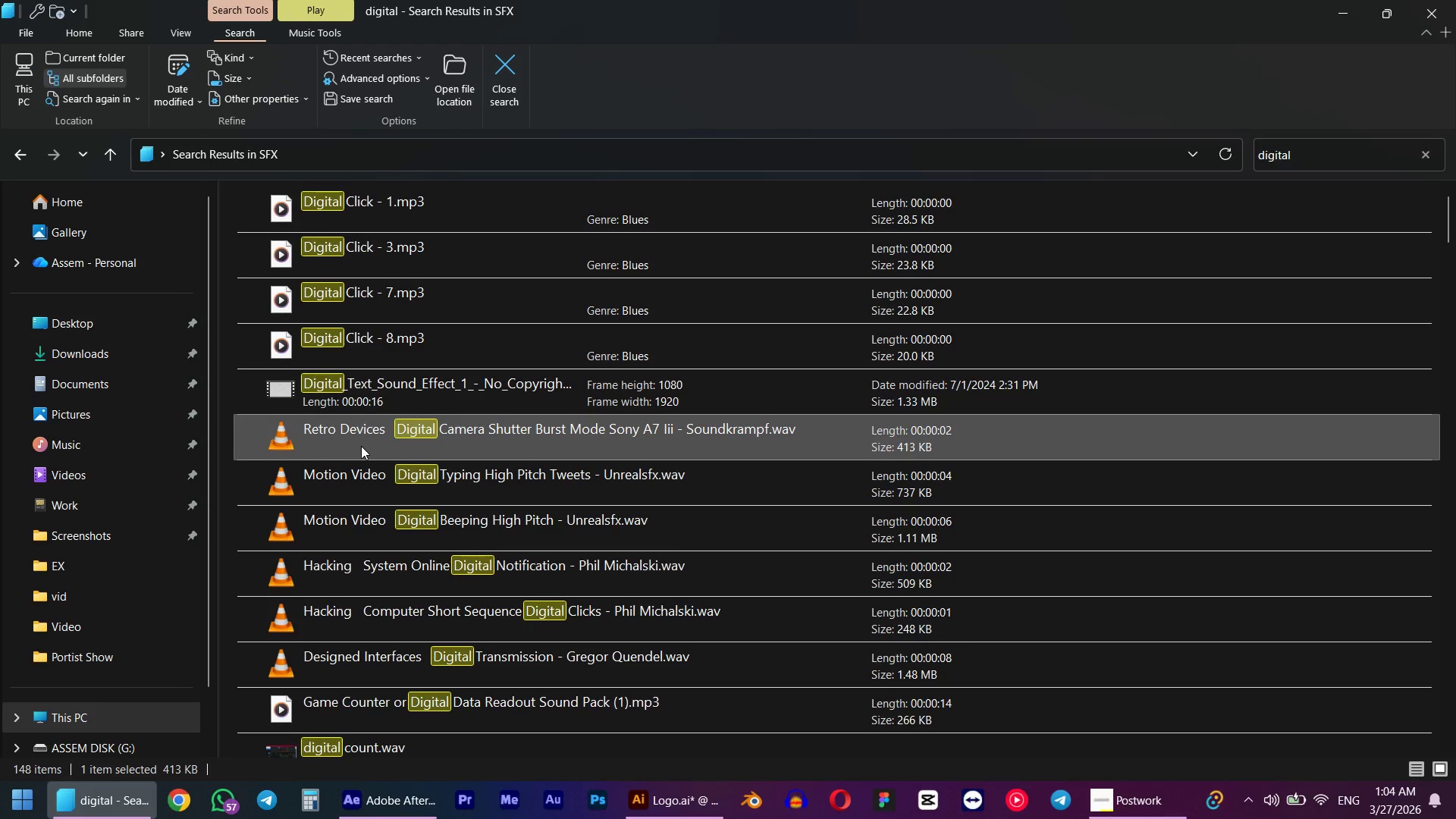 
left_click([360, 488])
 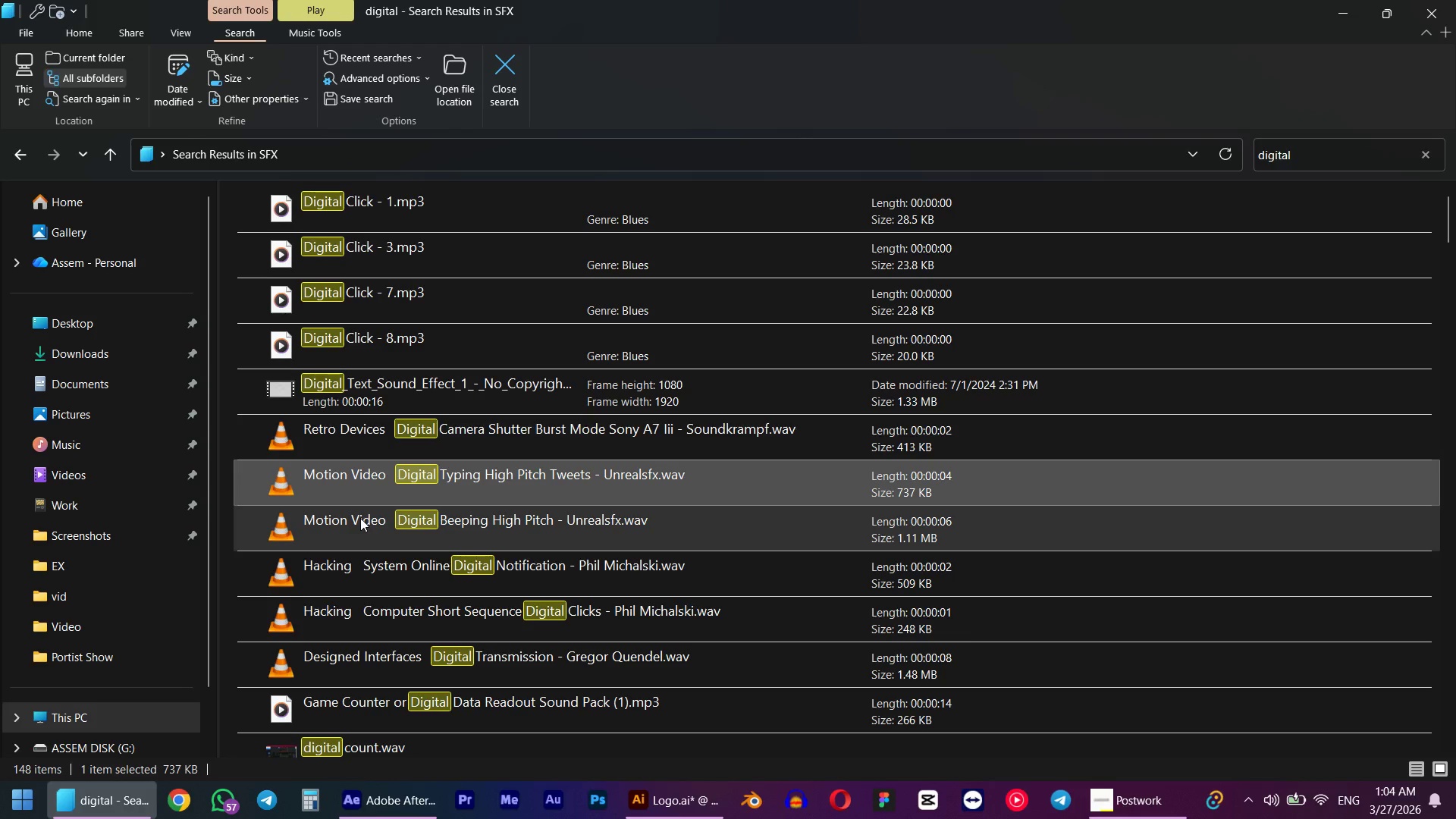 
left_click([357, 531])